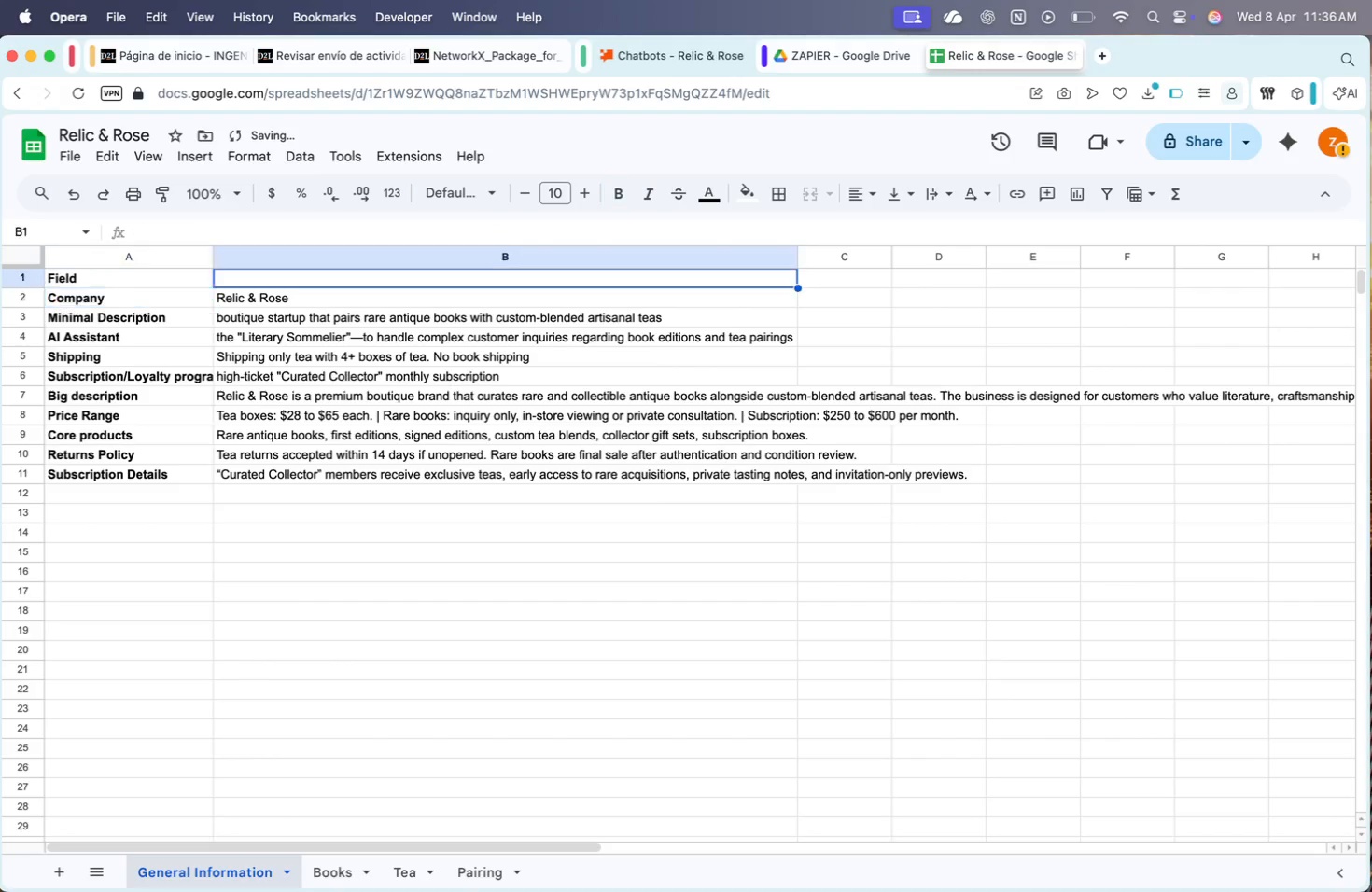 
key(ArrowUp)
 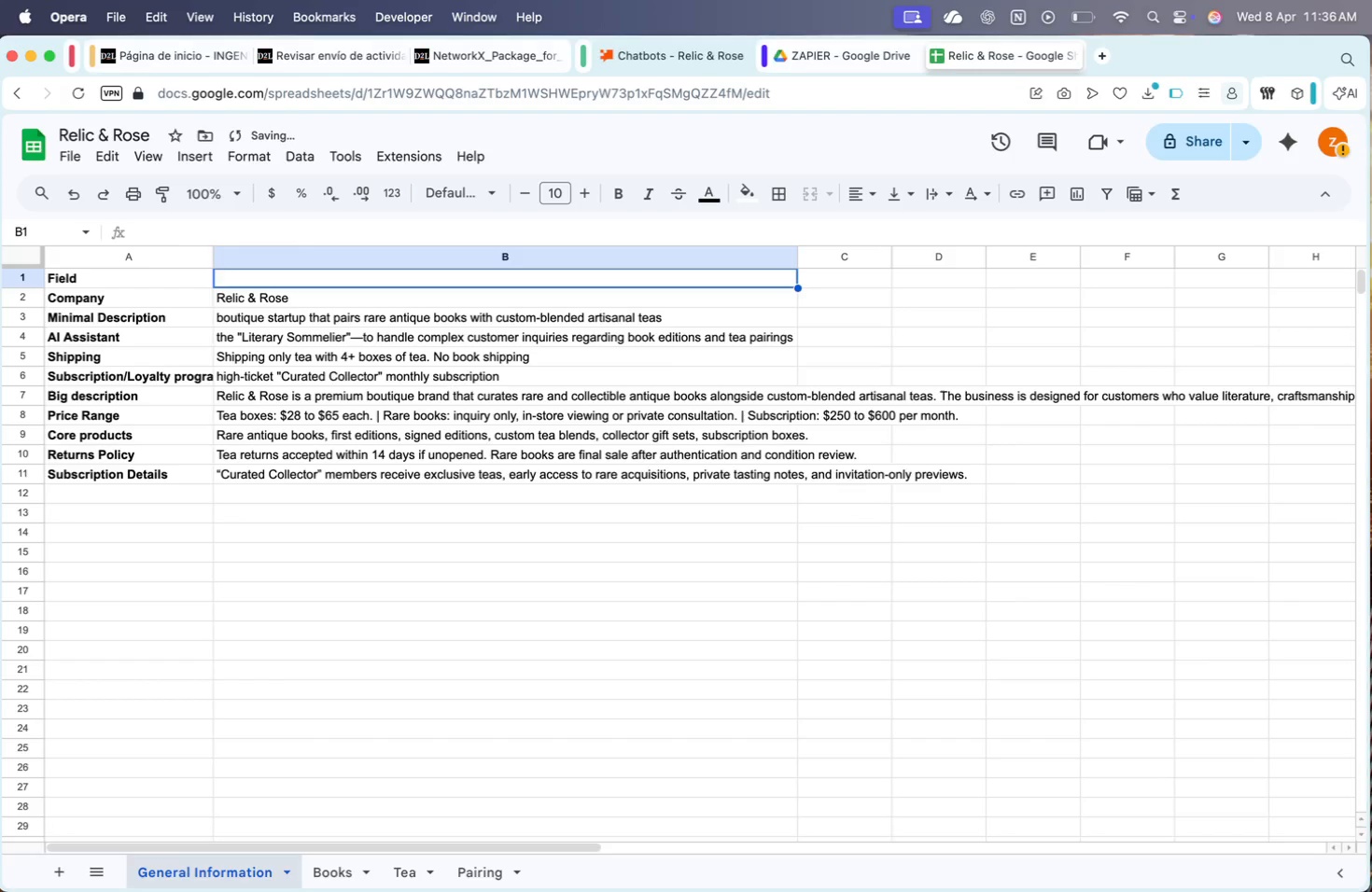 
type(description)
 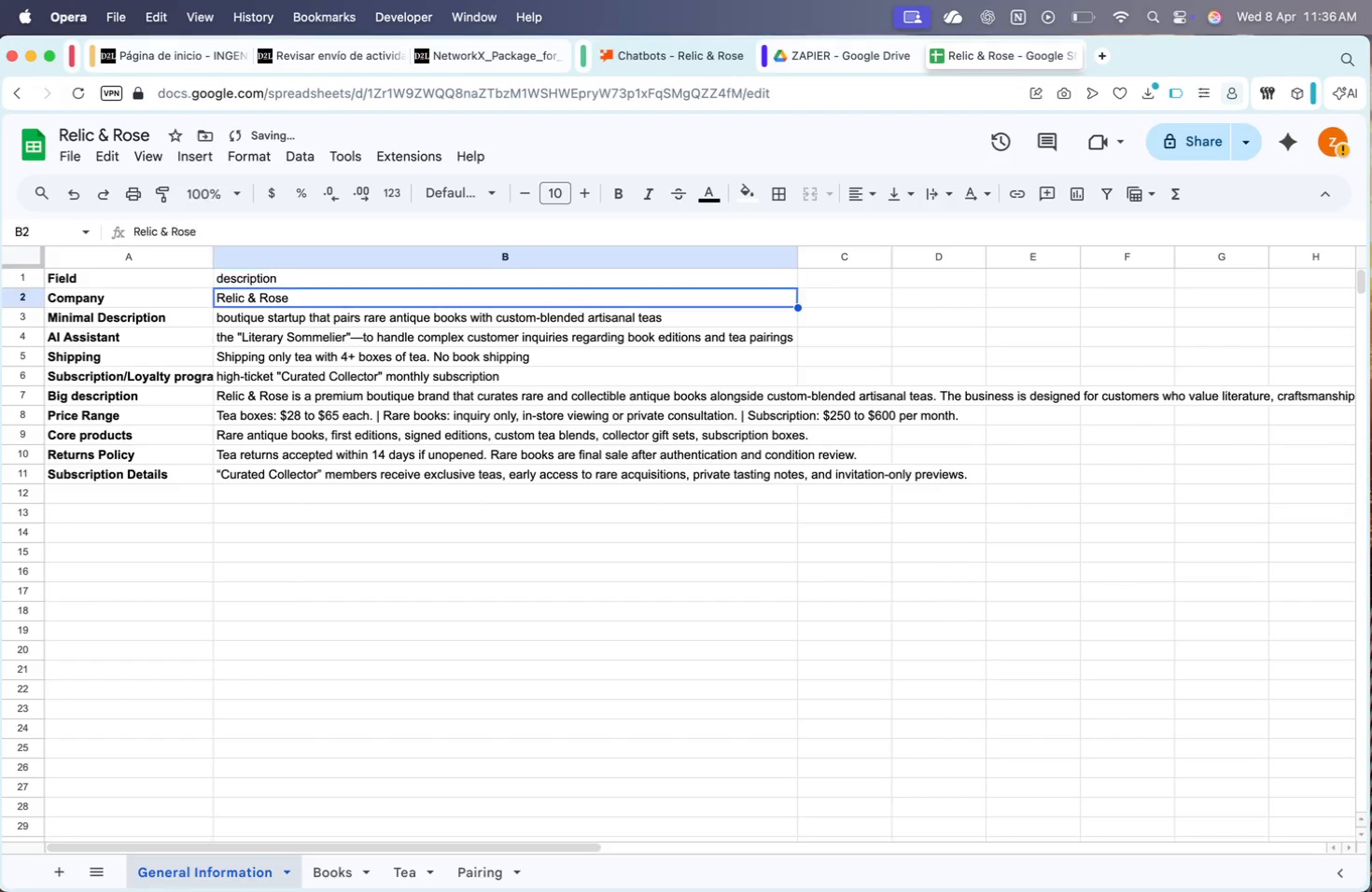 
key(Enter)
 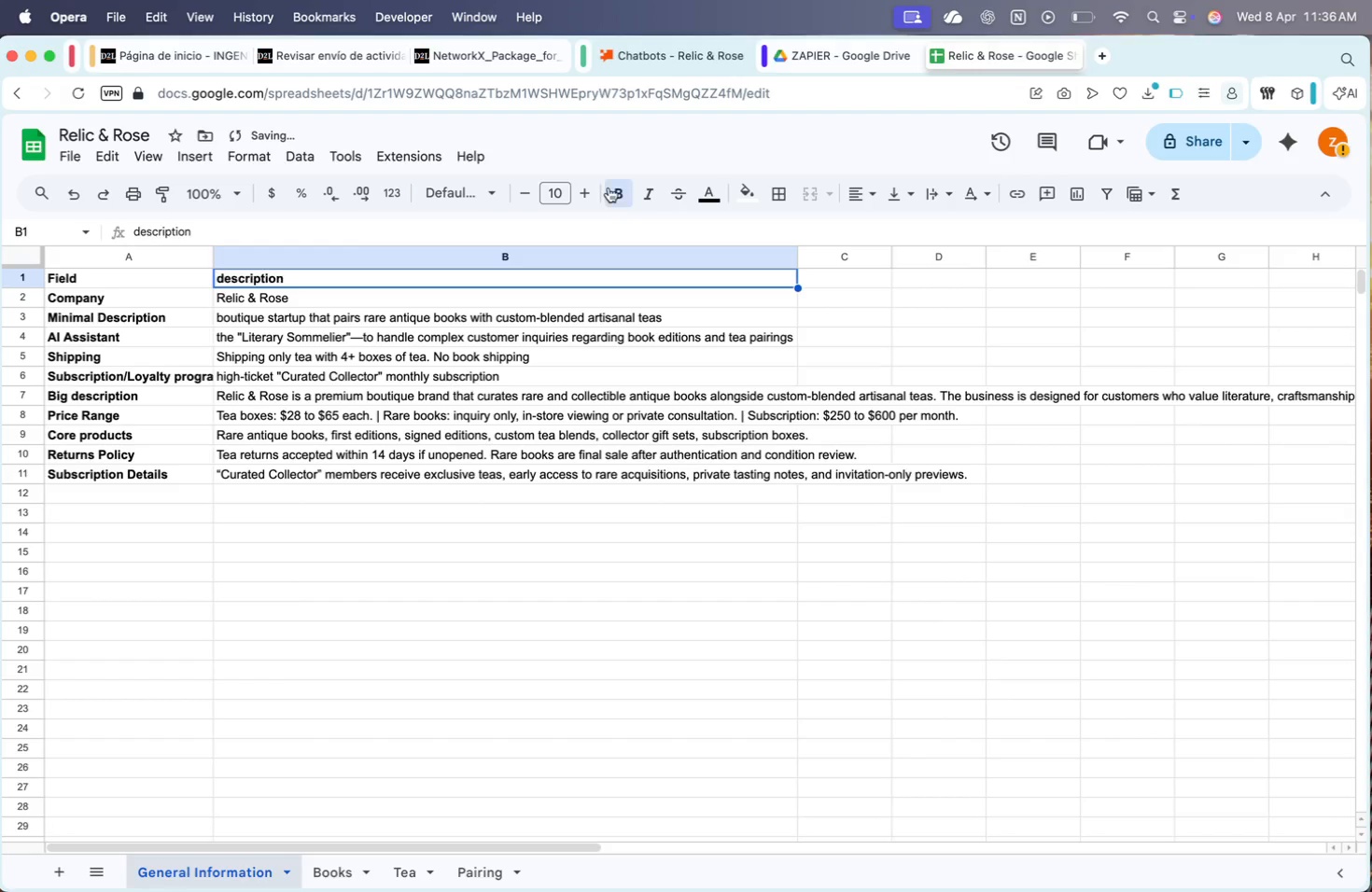 
left_click_drag(start_coordinate=[161, 271], to_coordinate=[396, 272])
 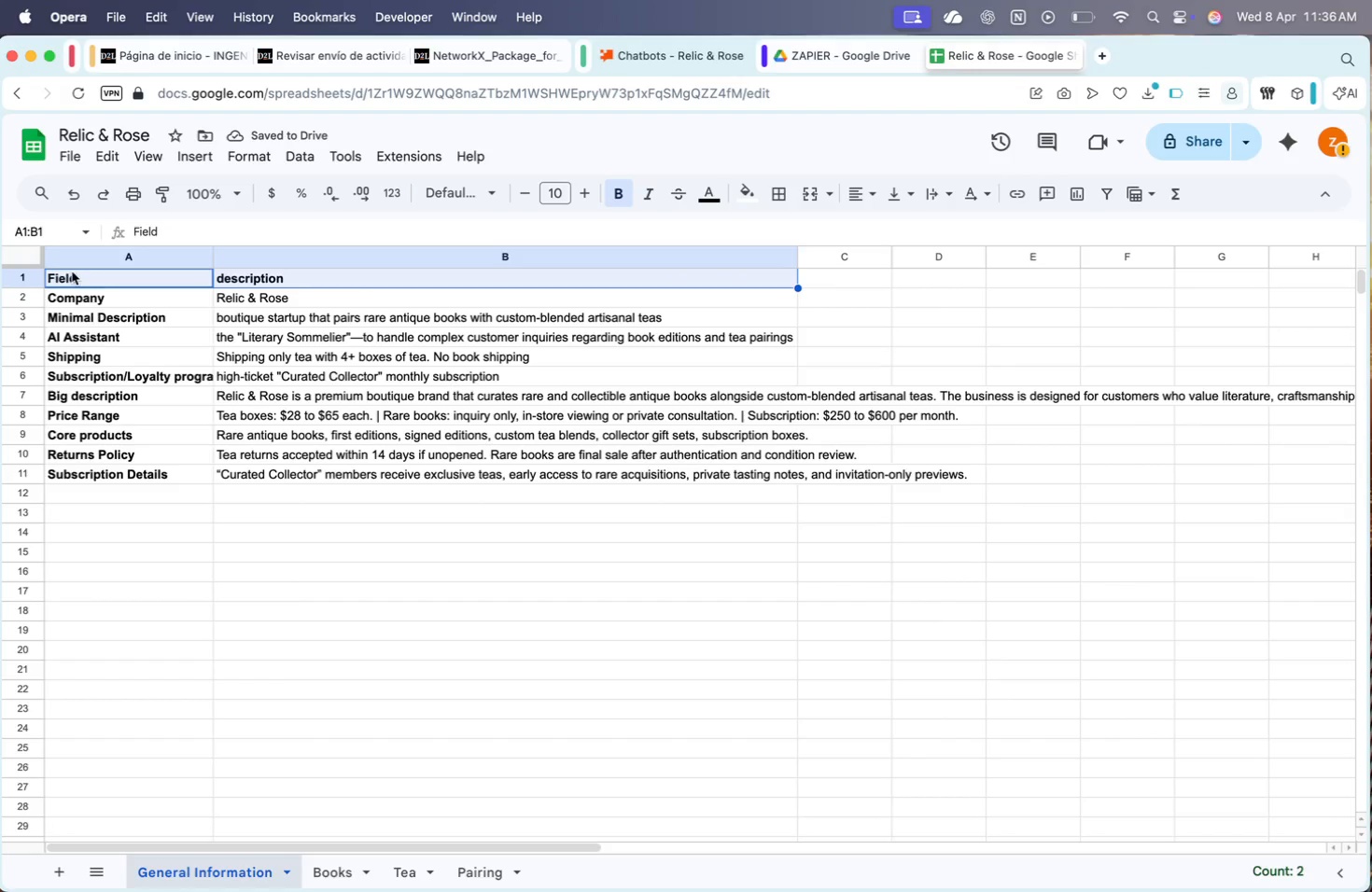 
left_click_drag(start_coordinate=[18, 288], to_coordinate=[18, 314])
 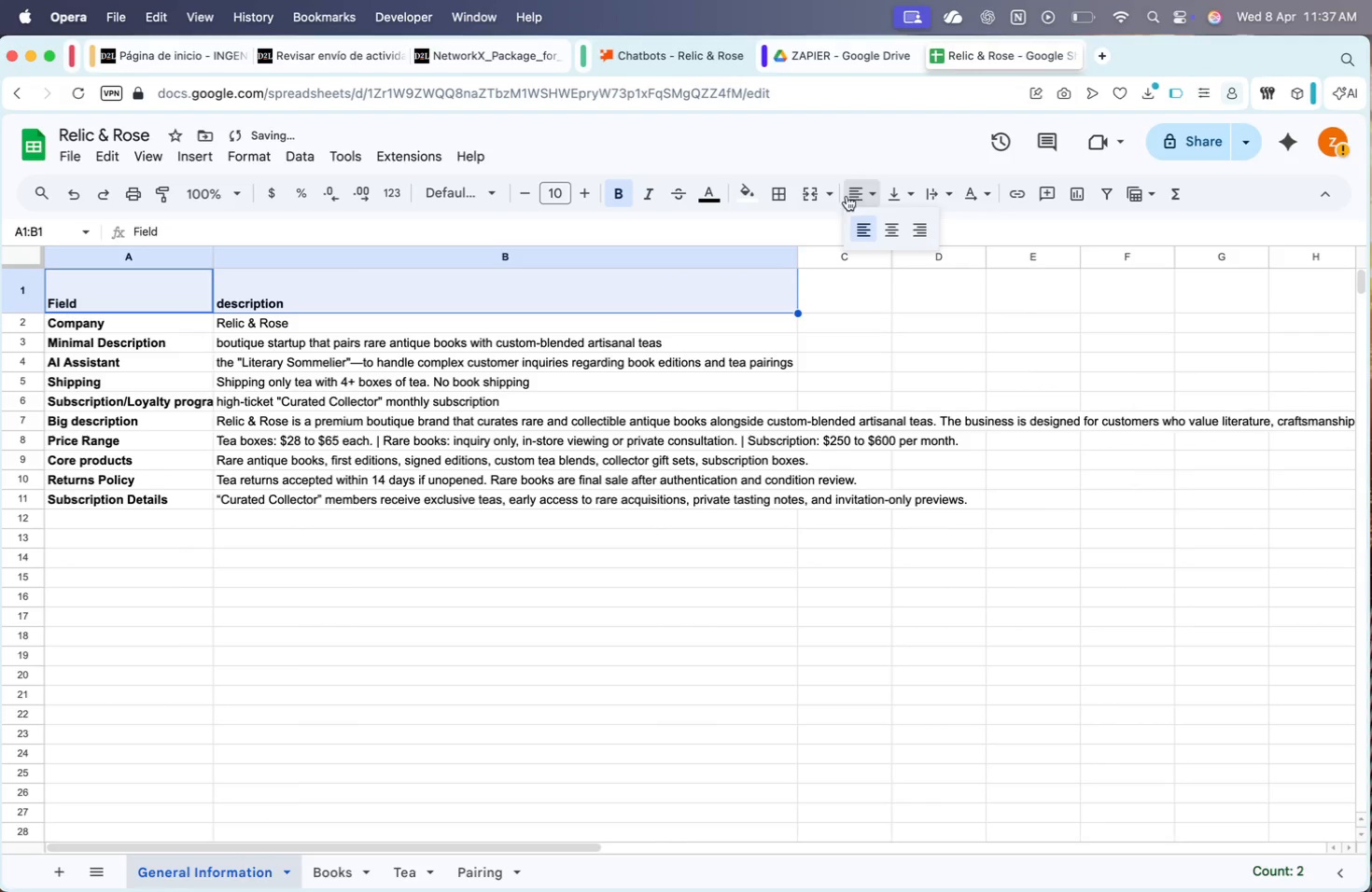 
left_click([886, 235])
 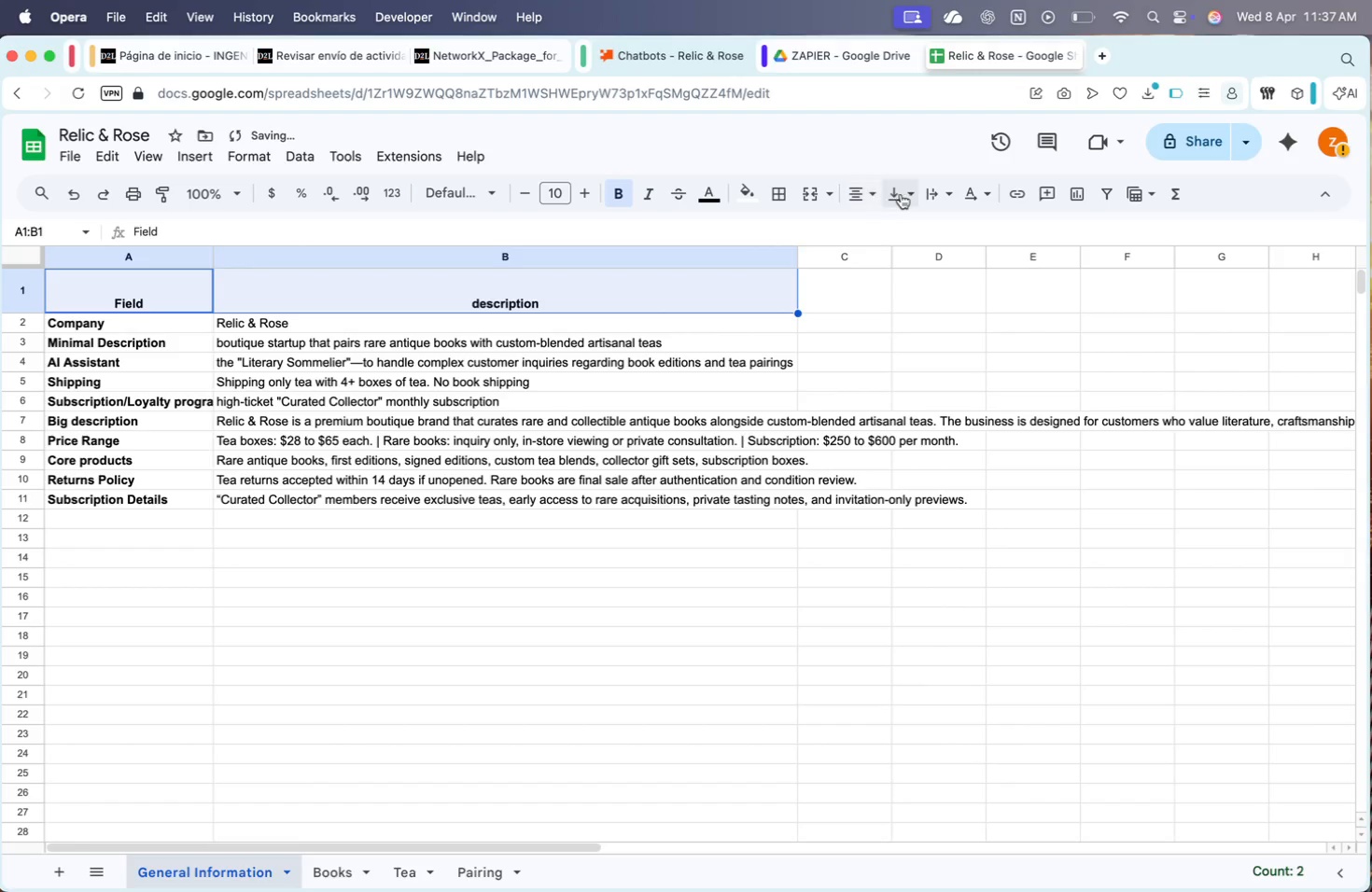 
left_click([900, 197])
 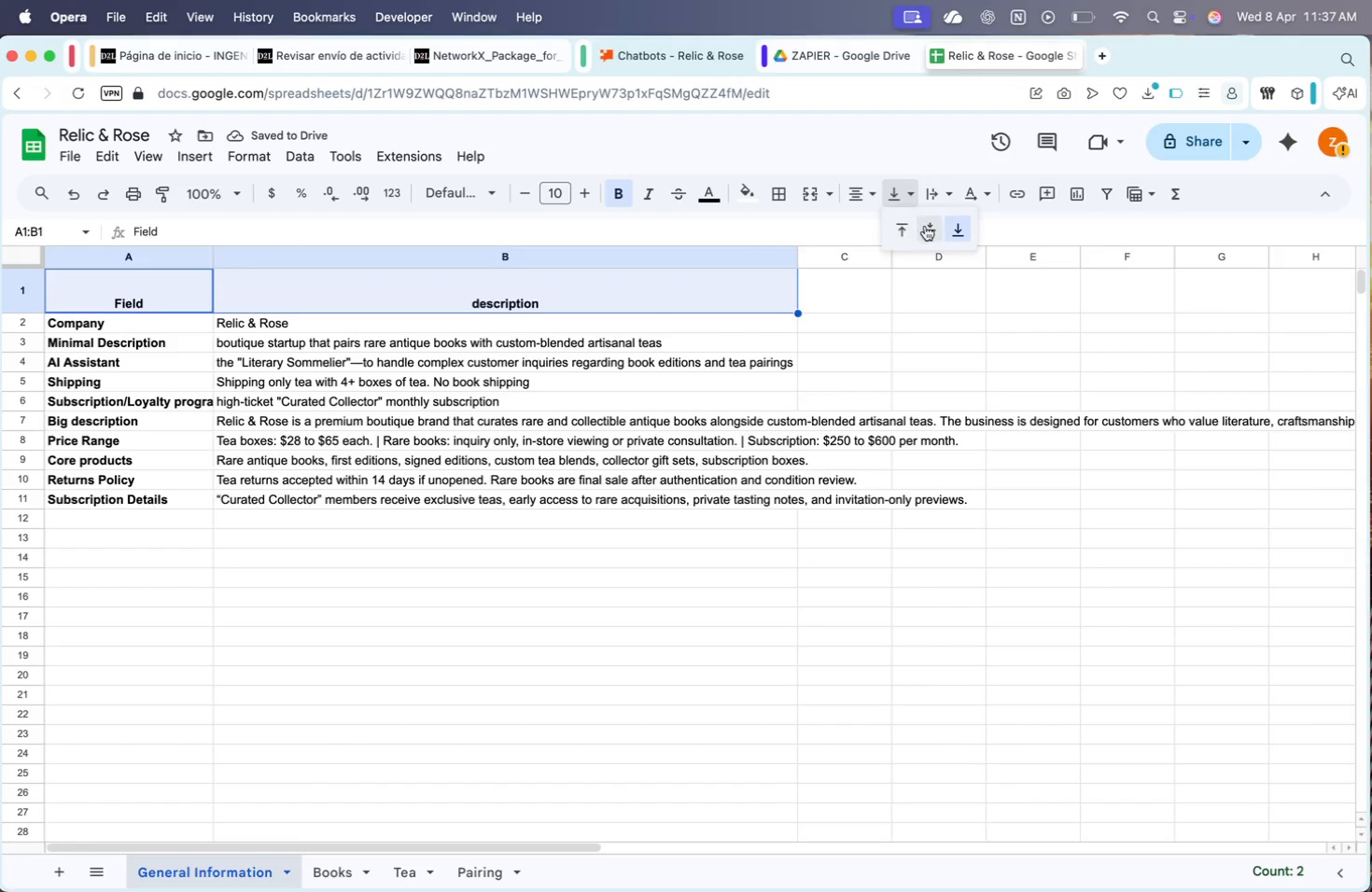 
left_click([925, 226])
 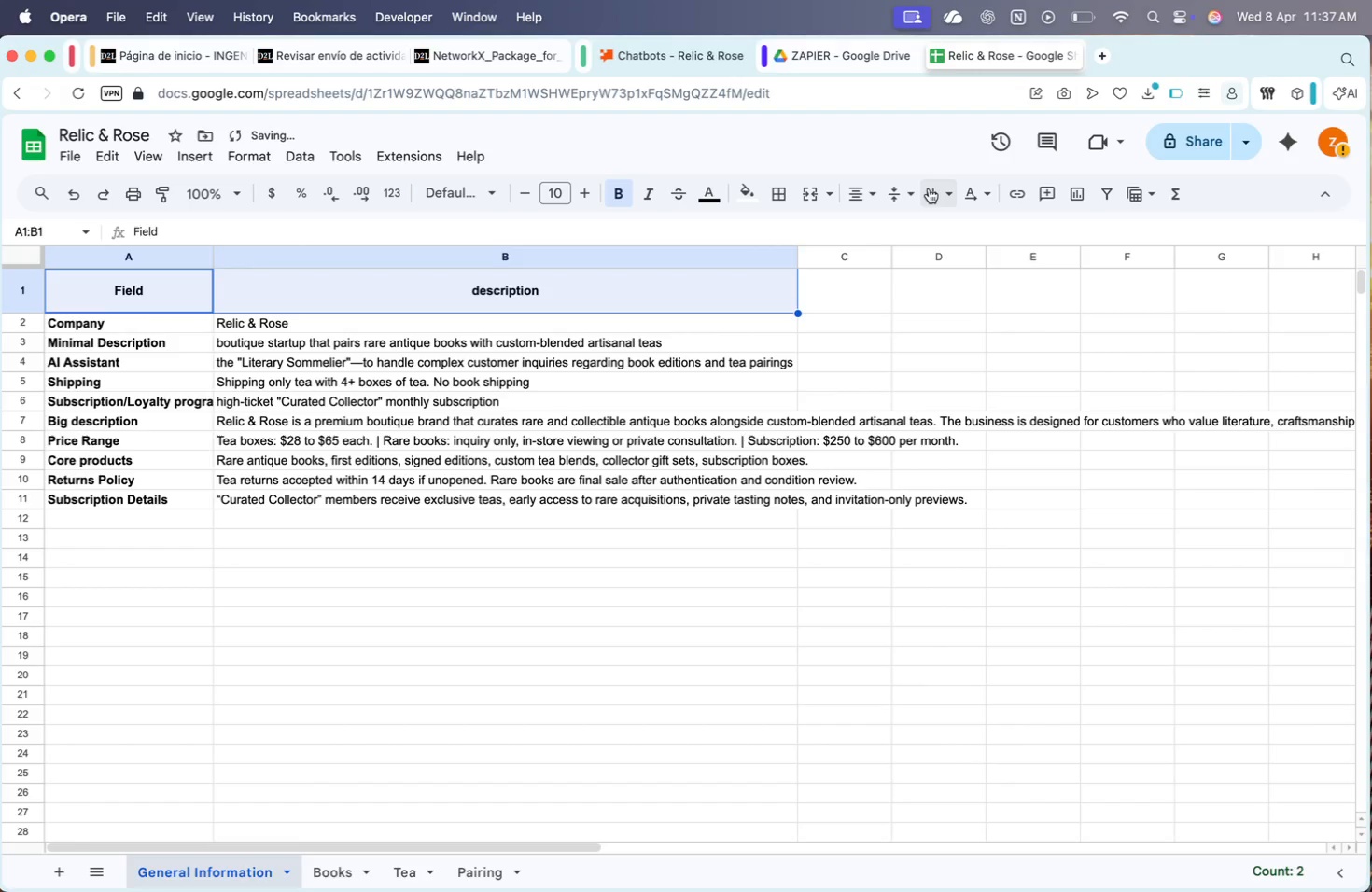 
left_click([929, 188])
 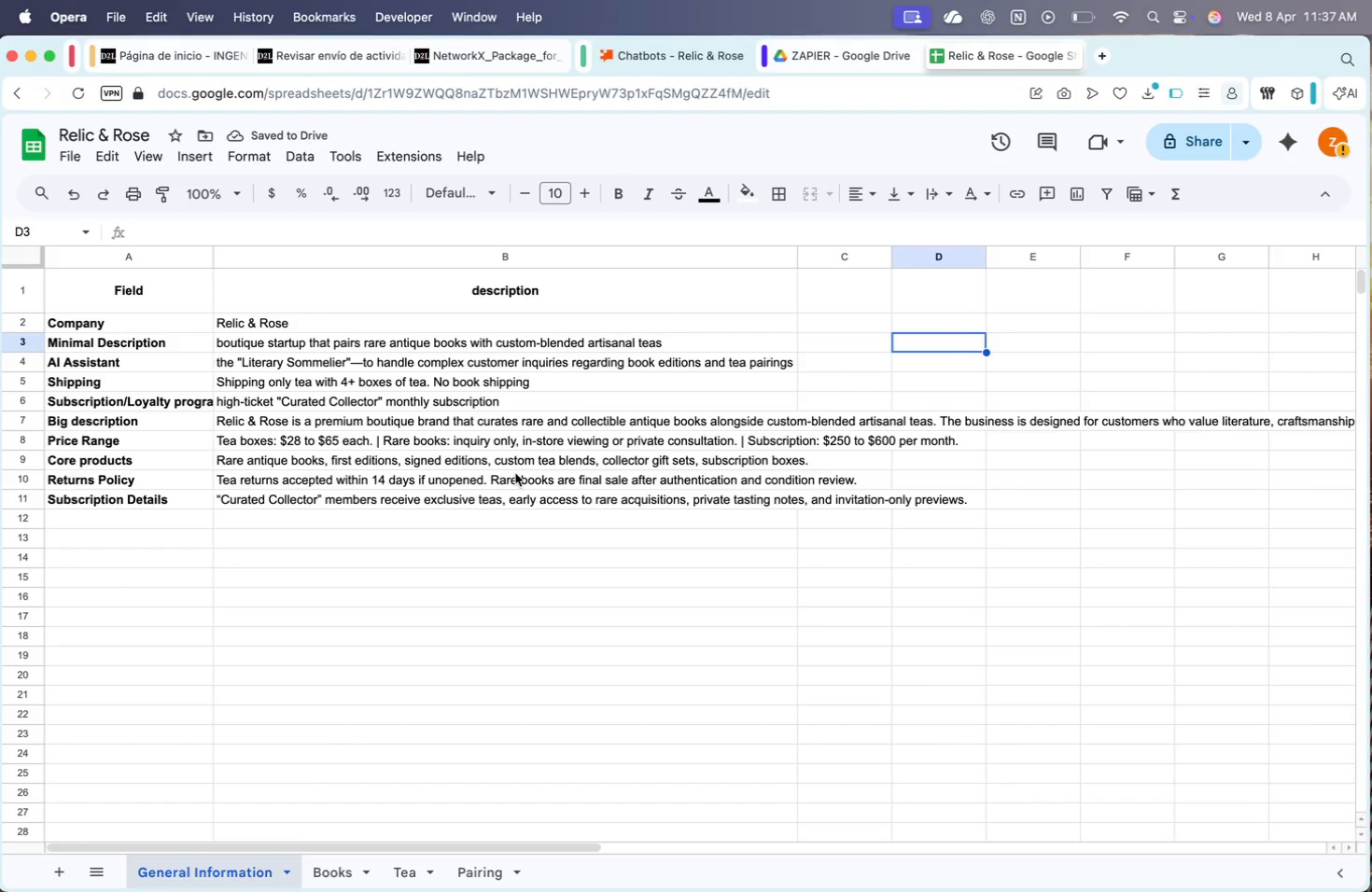 
wait(5.1)
 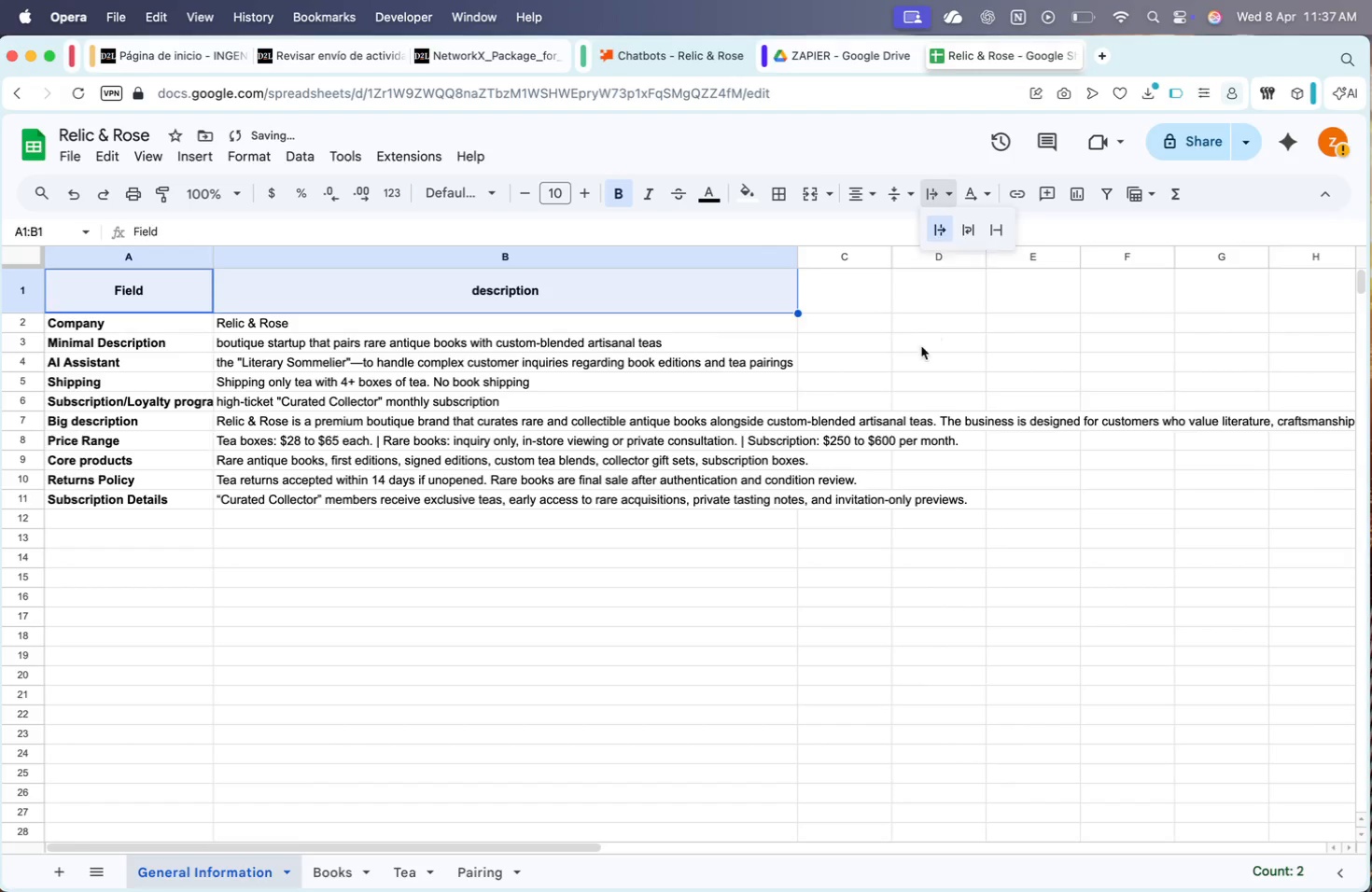 
scroll: coordinate [605, 467], scroll_direction: up, amount: 340.0
 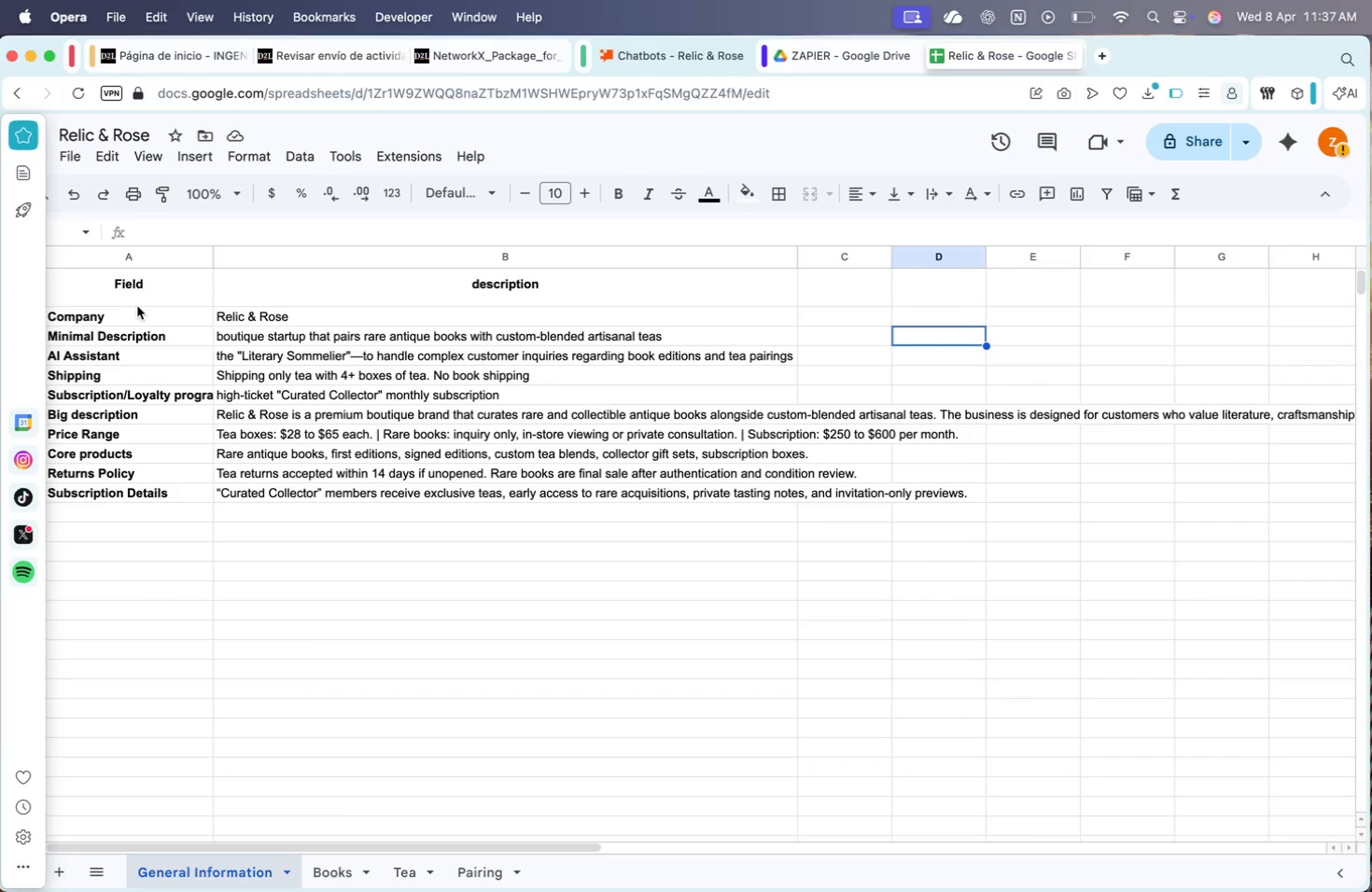 
left_click_drag(start_coordinate=[147, 306], to_coordinate=[149, 431])
 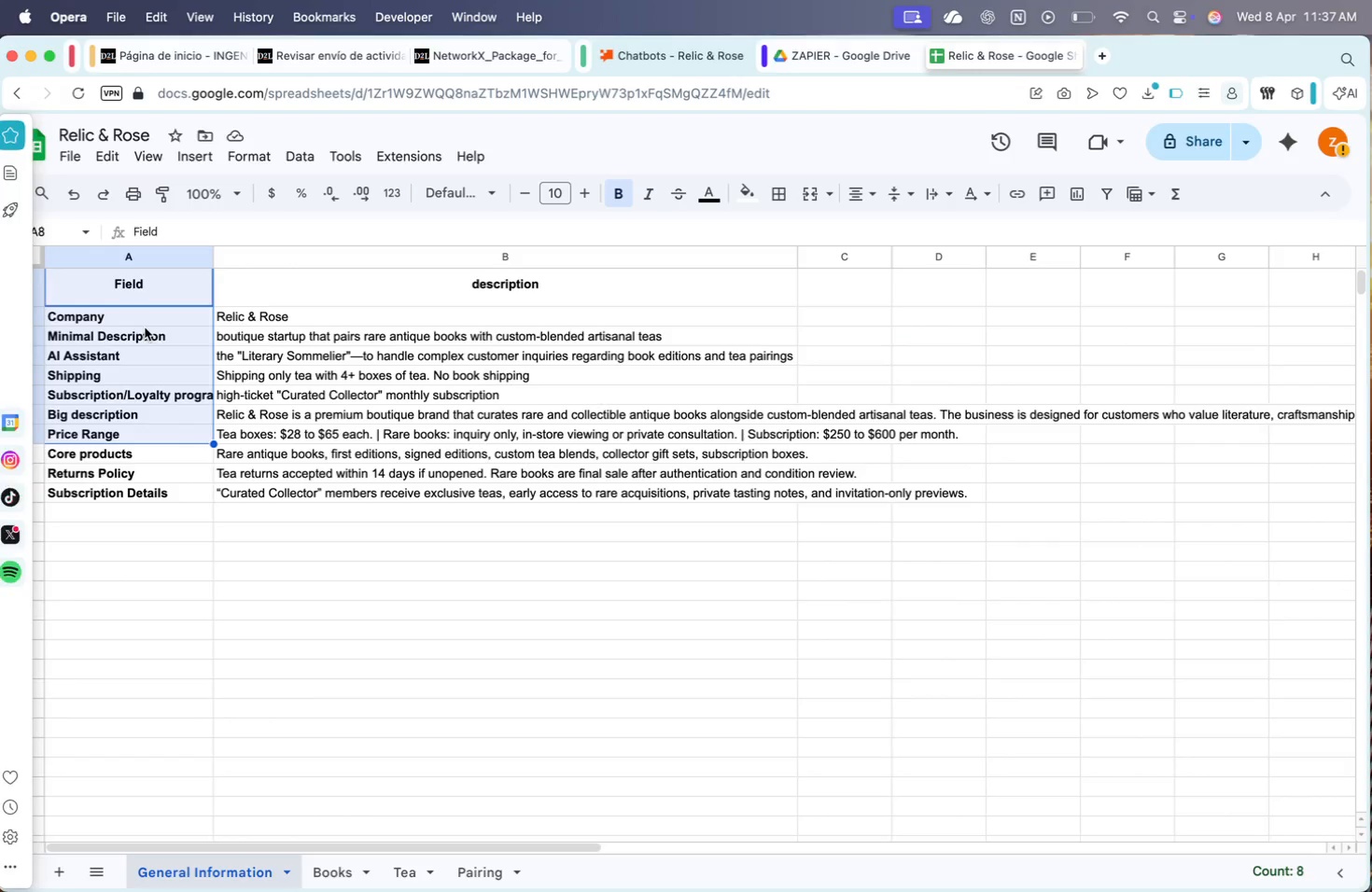 
left_click_drag(start_coordinate=[146, 316], to_coordinate=[165, 492])
 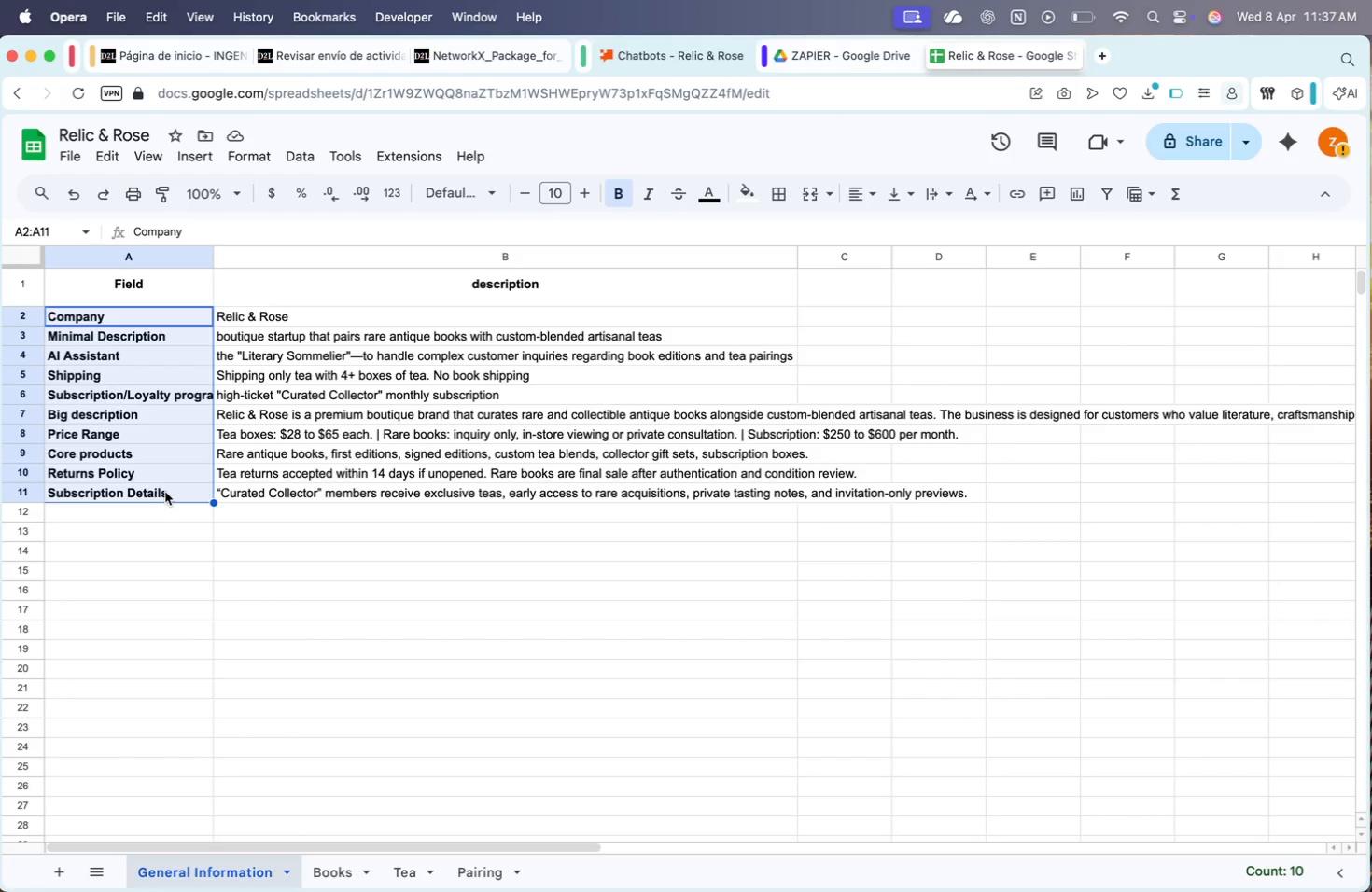 
key(Meta+B)
 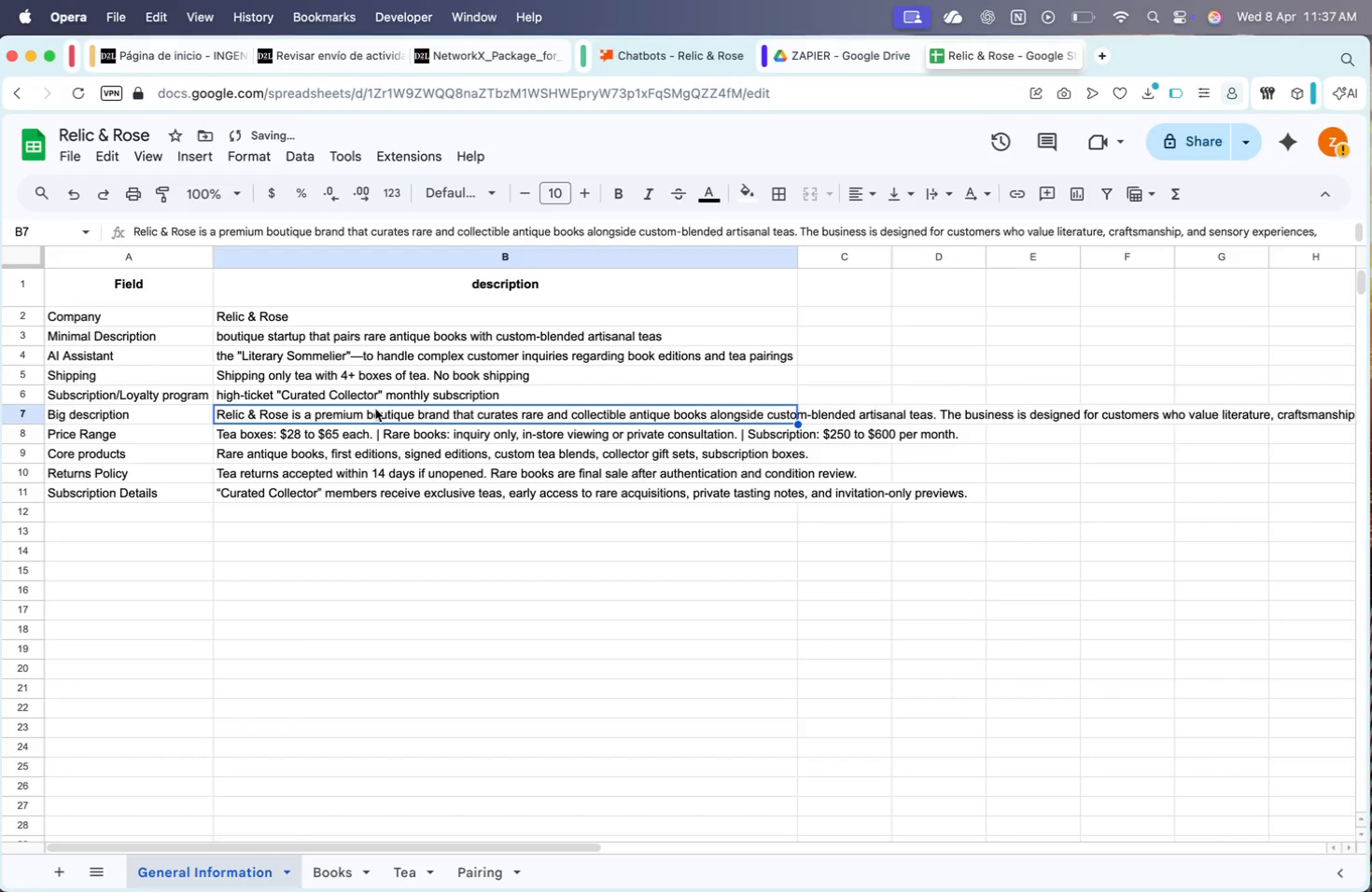 
left_click_drag(start_coordinate=[143, 312], to_coordinate=[219, 321])